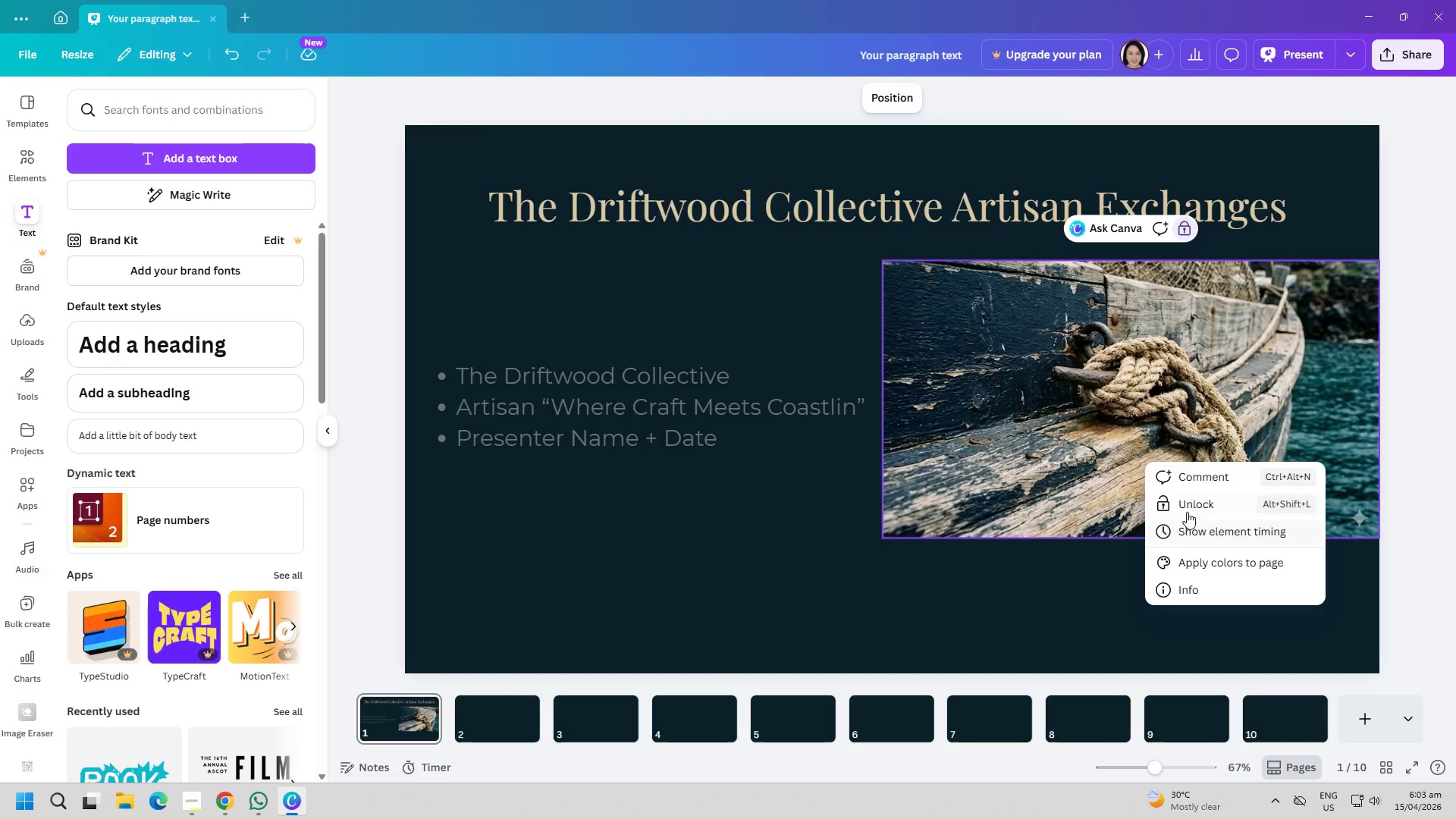 
double_click([770, 522])
 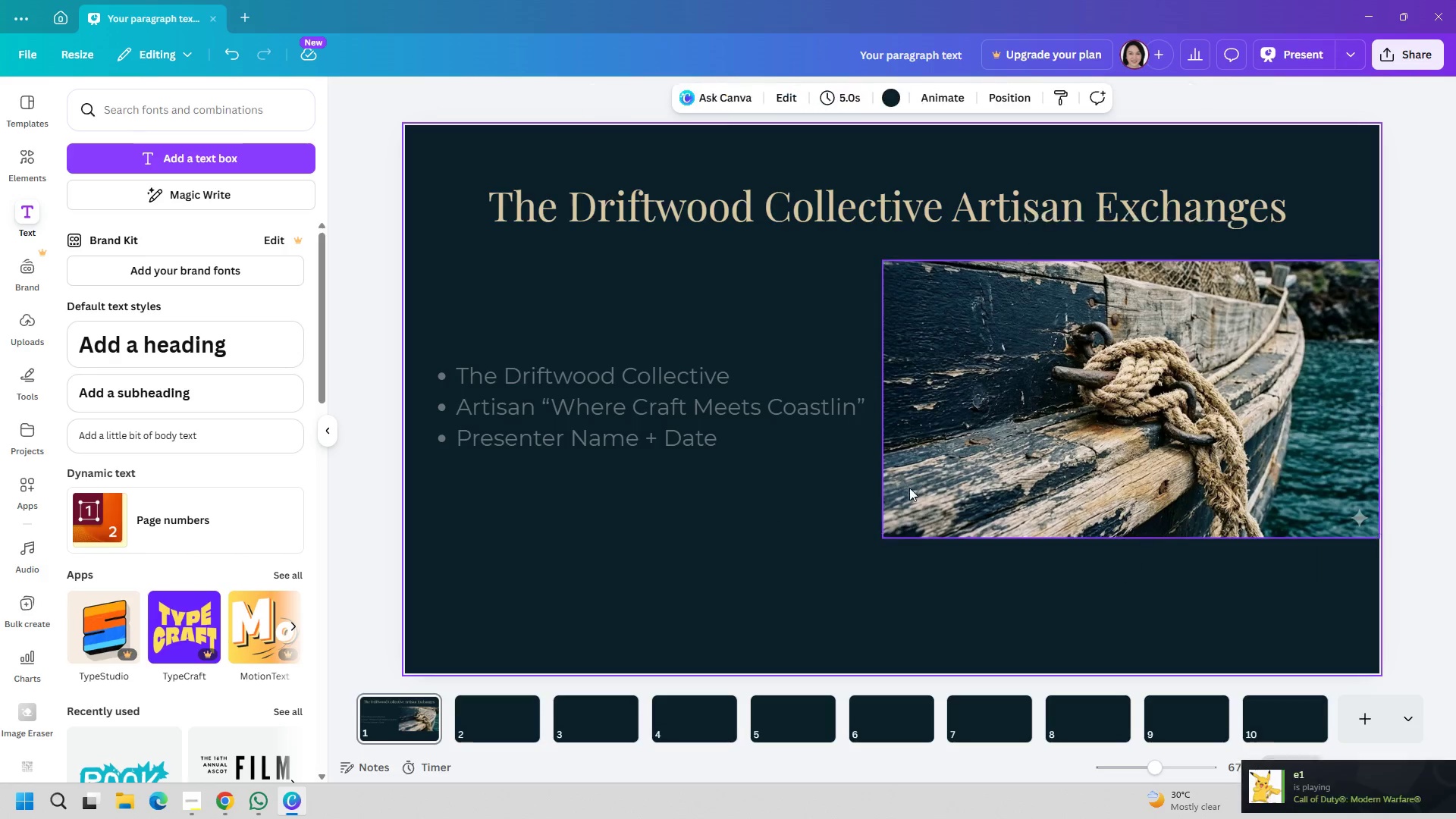 
left_click_drag(start_coordinate=[1150, 475], to_coordinate=[1156, 516])
 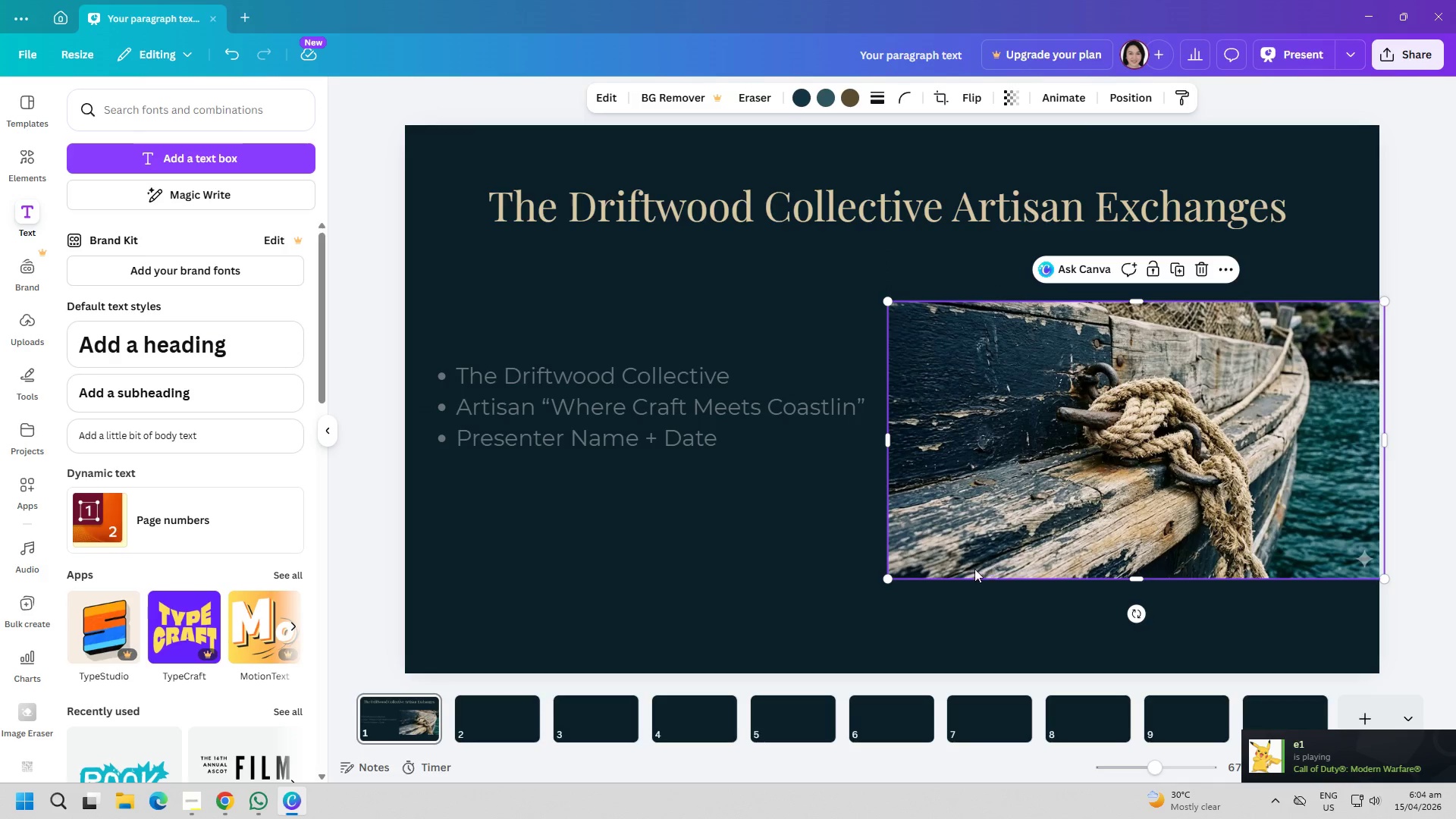 
left_click([974, 569])
 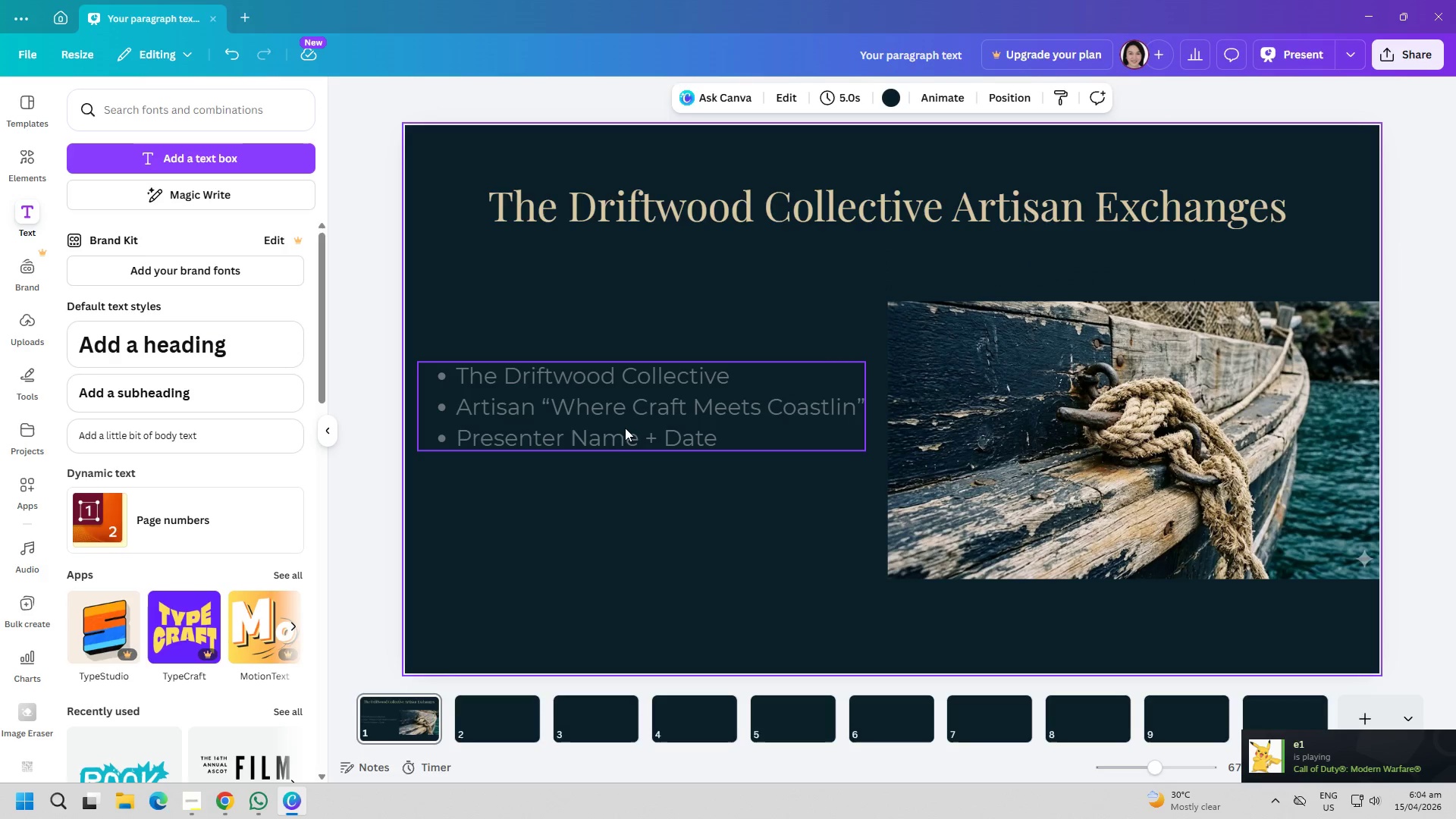 
left_click_drag(start_coordinate=[636, 411], to_coordinate=[639, 435])
 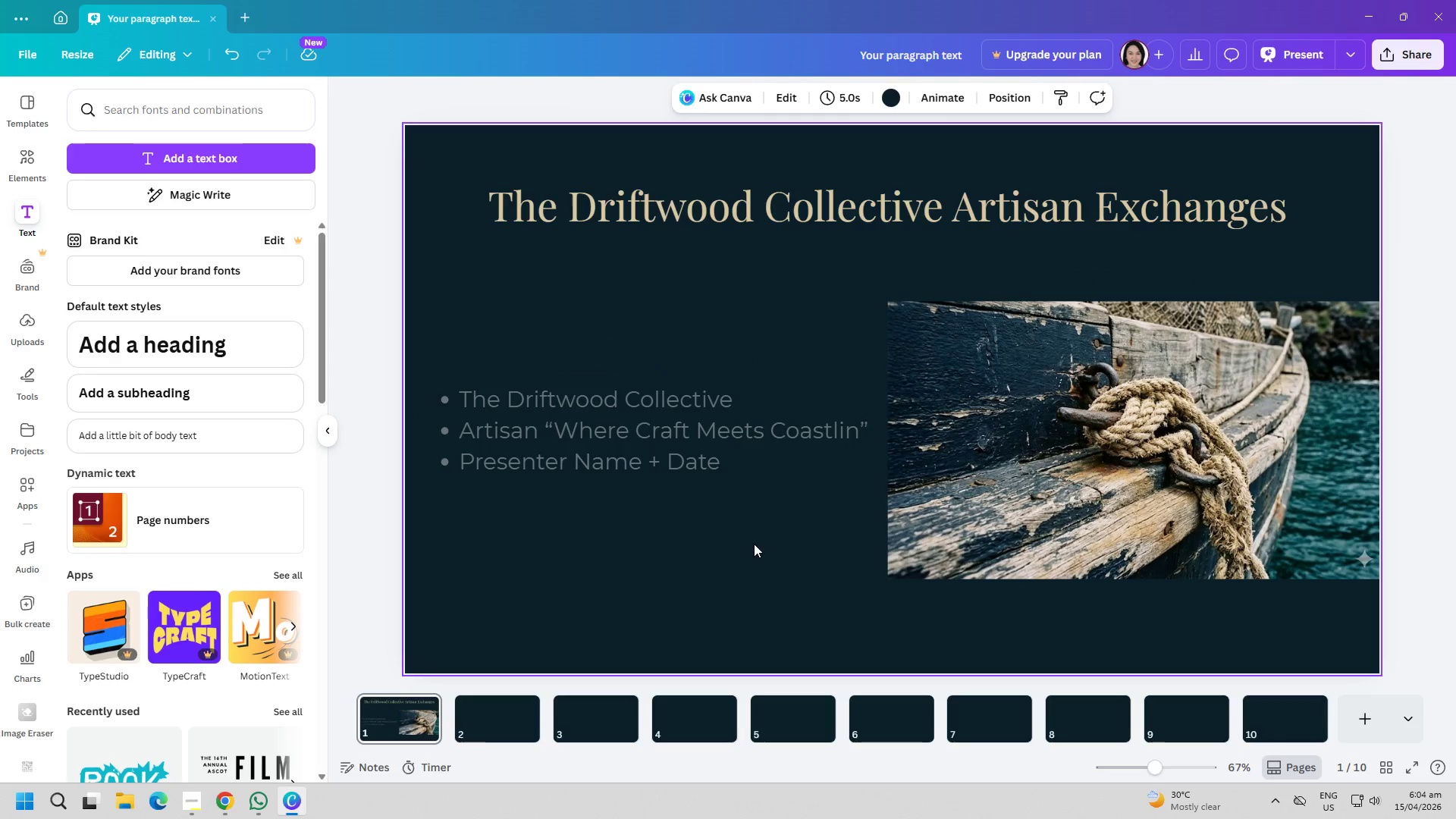 
right_click([1042, 491])
 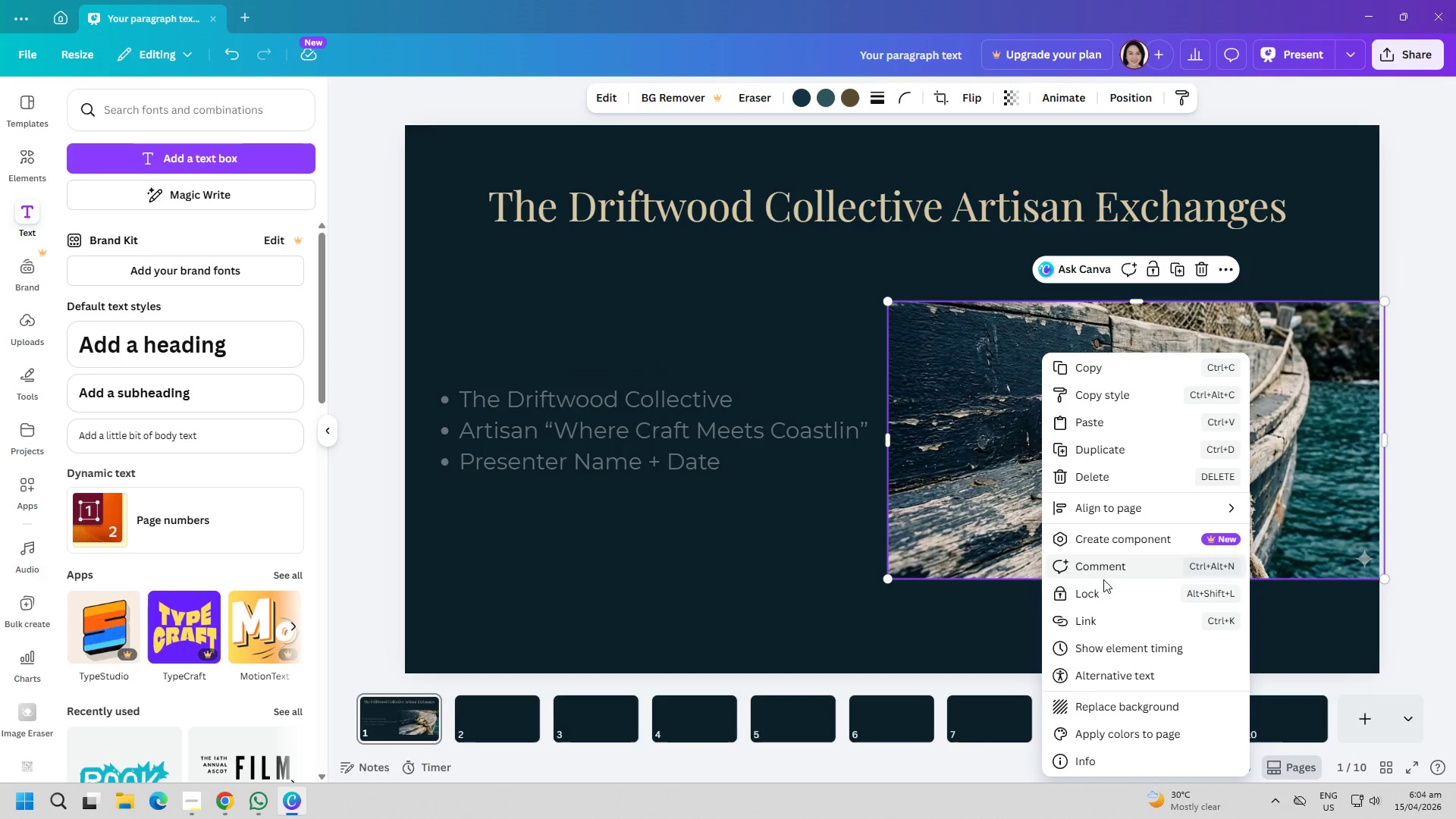 
left_click([1100, 589])
 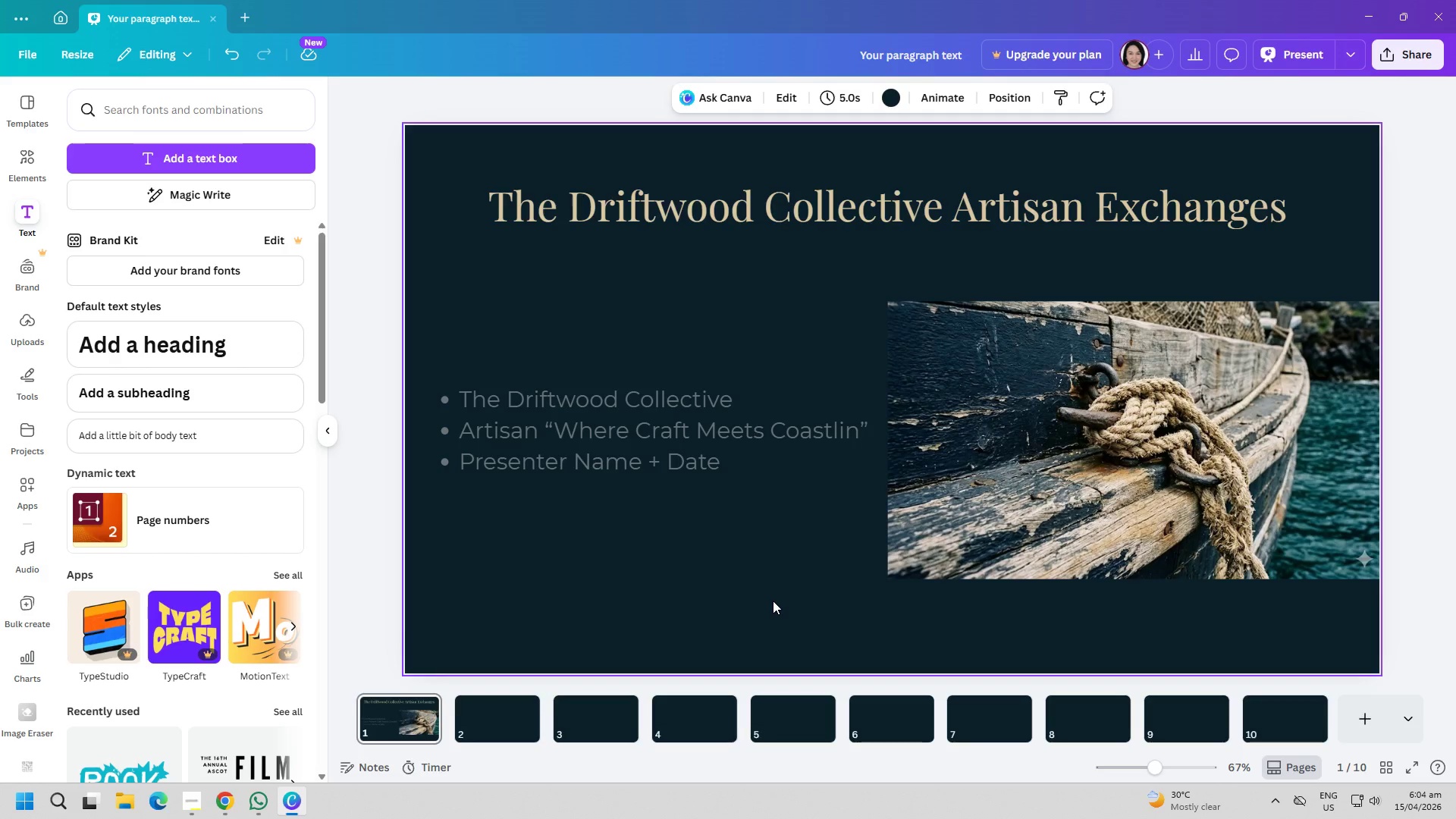 
wait(56.23)
 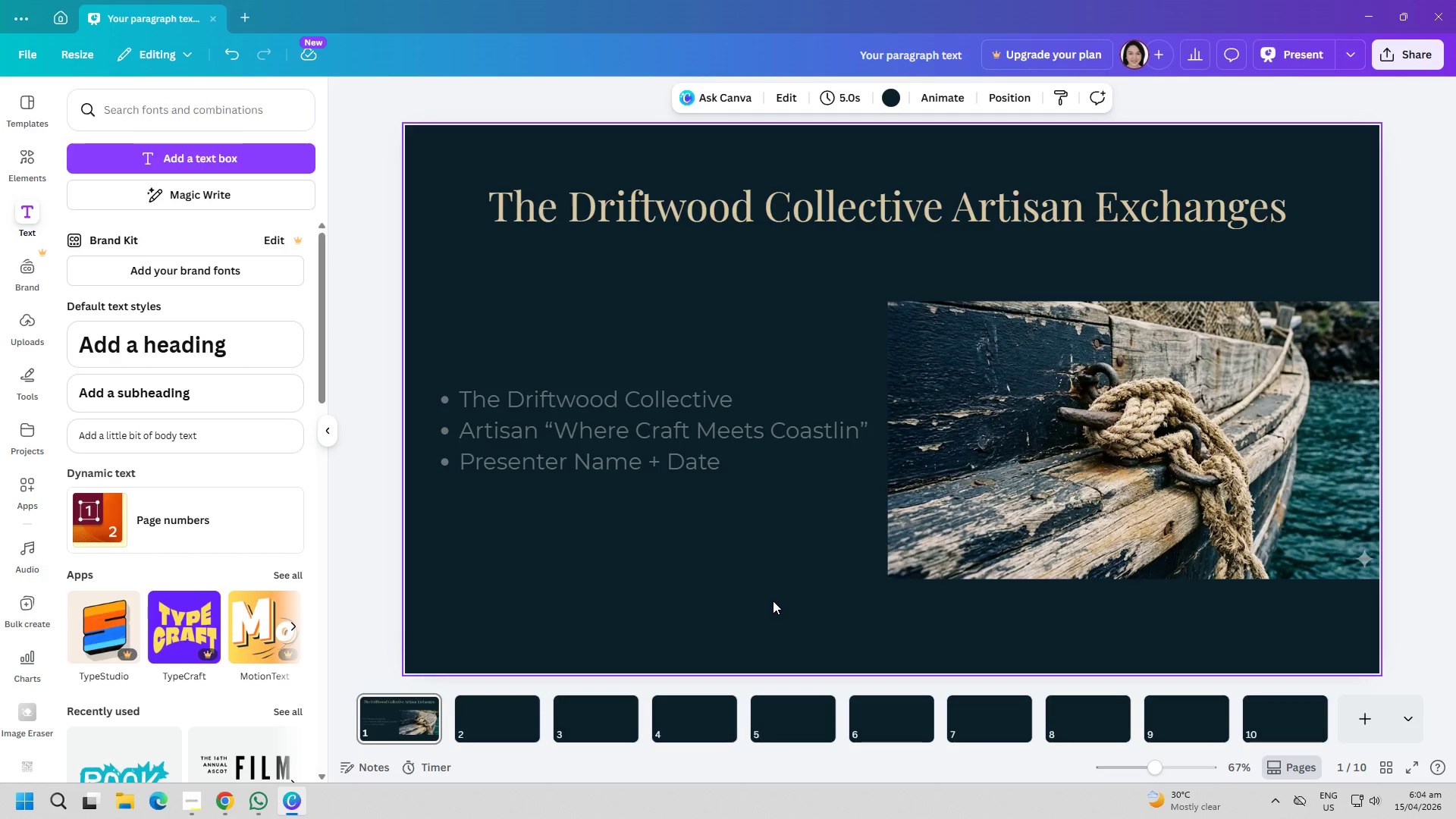 
left_click([263, 806])
 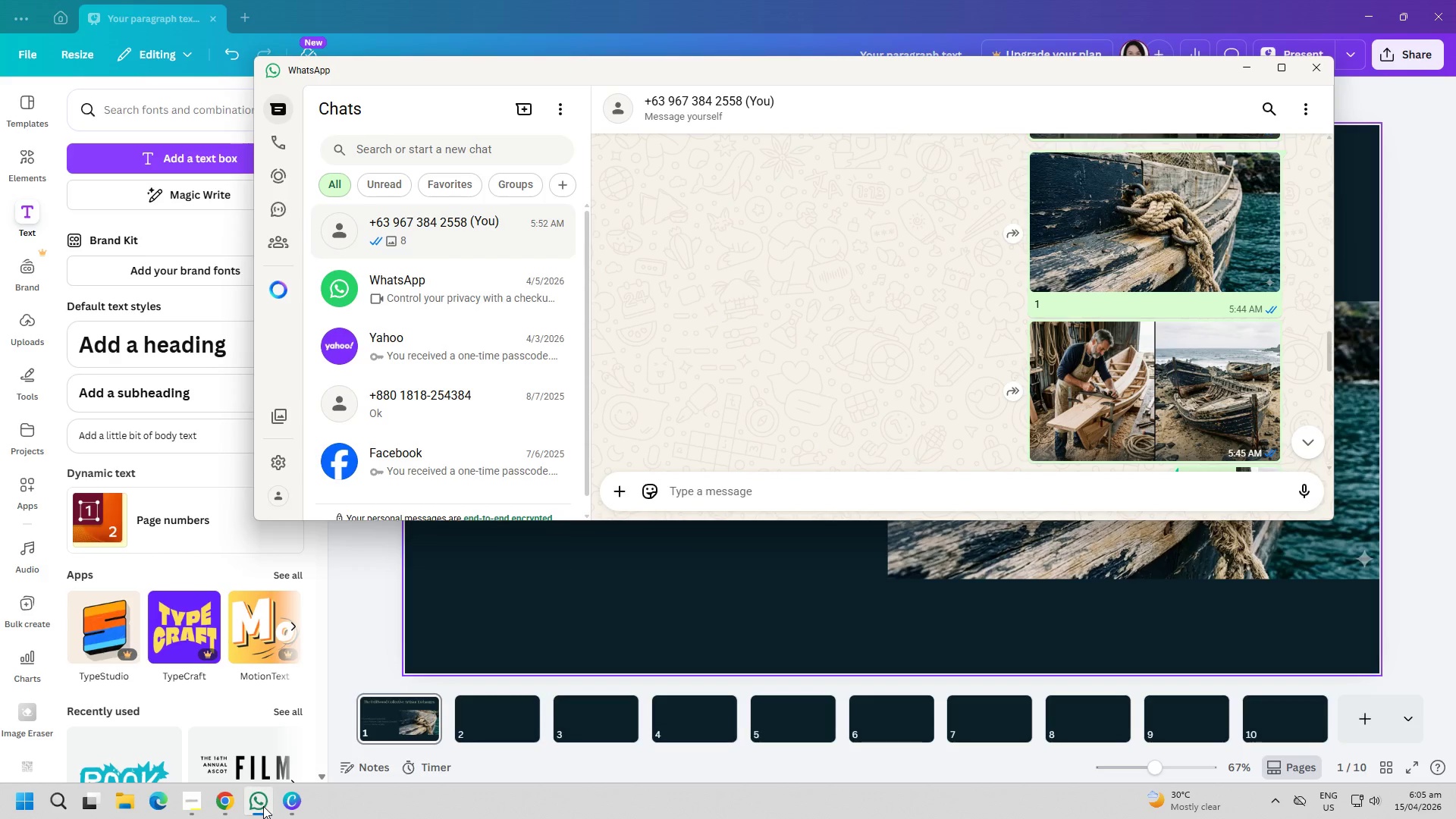 
left_click([263, 806])
 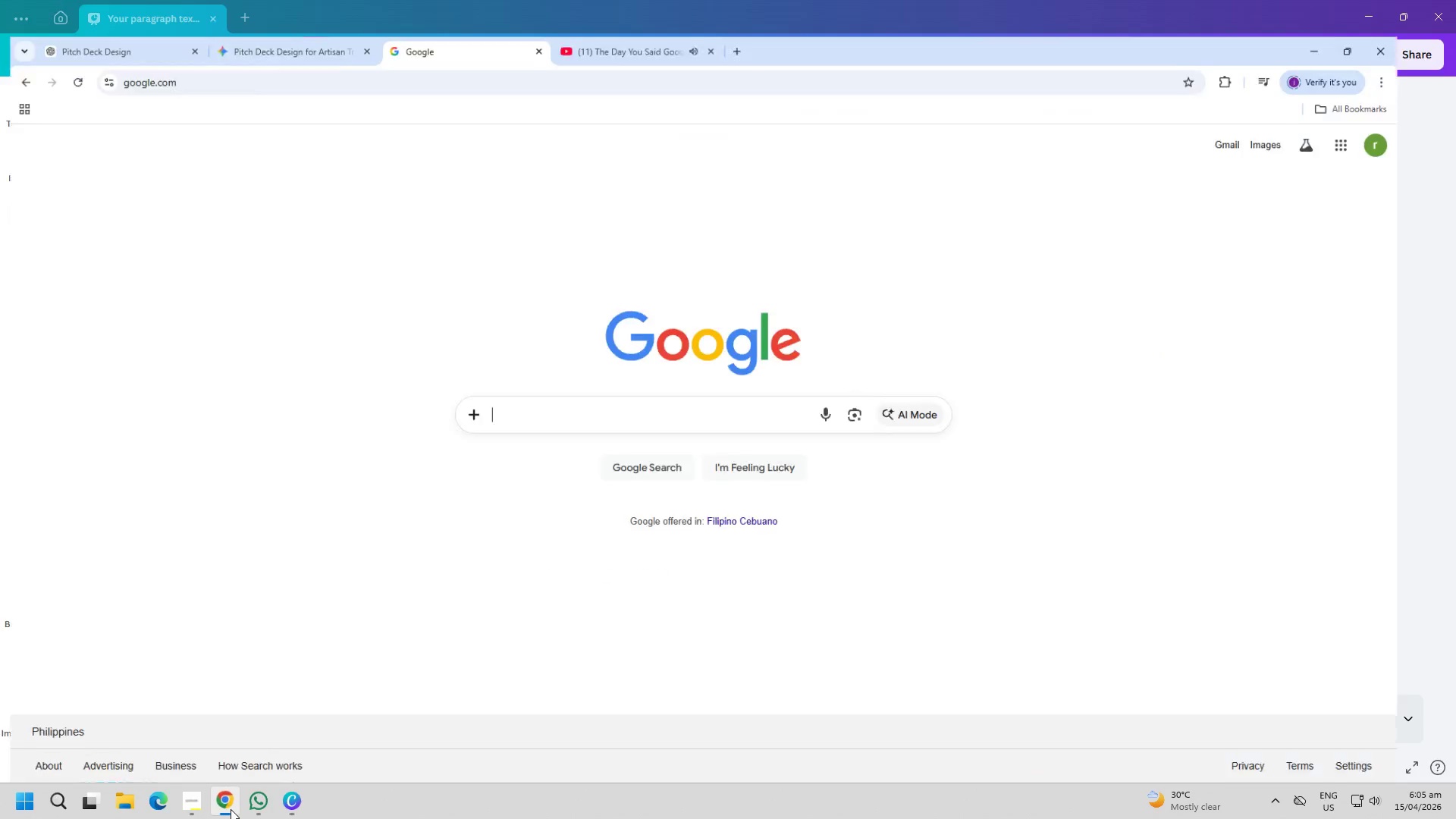 
double_click([231, 809])
 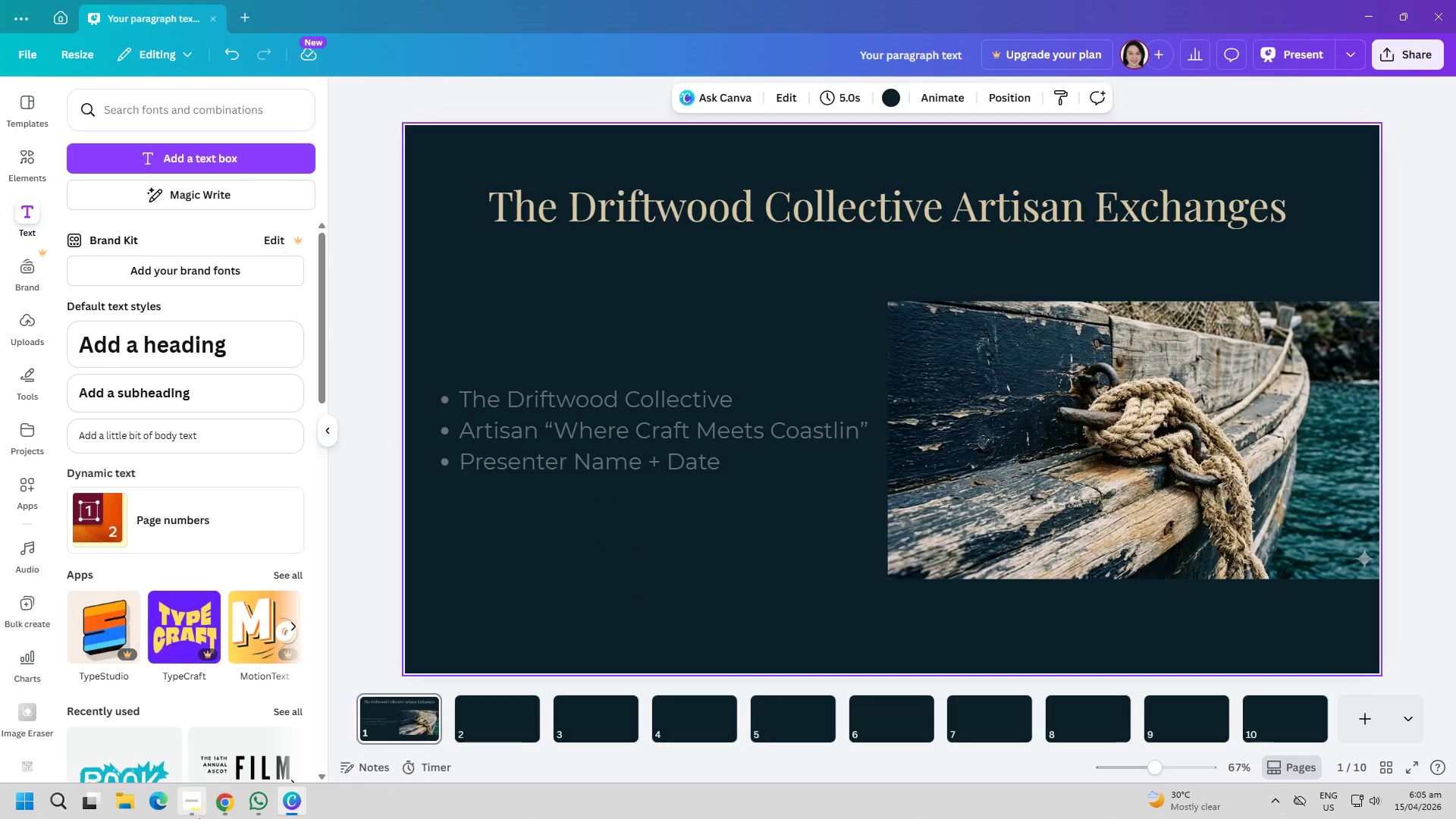 
left_click([199, 818])